 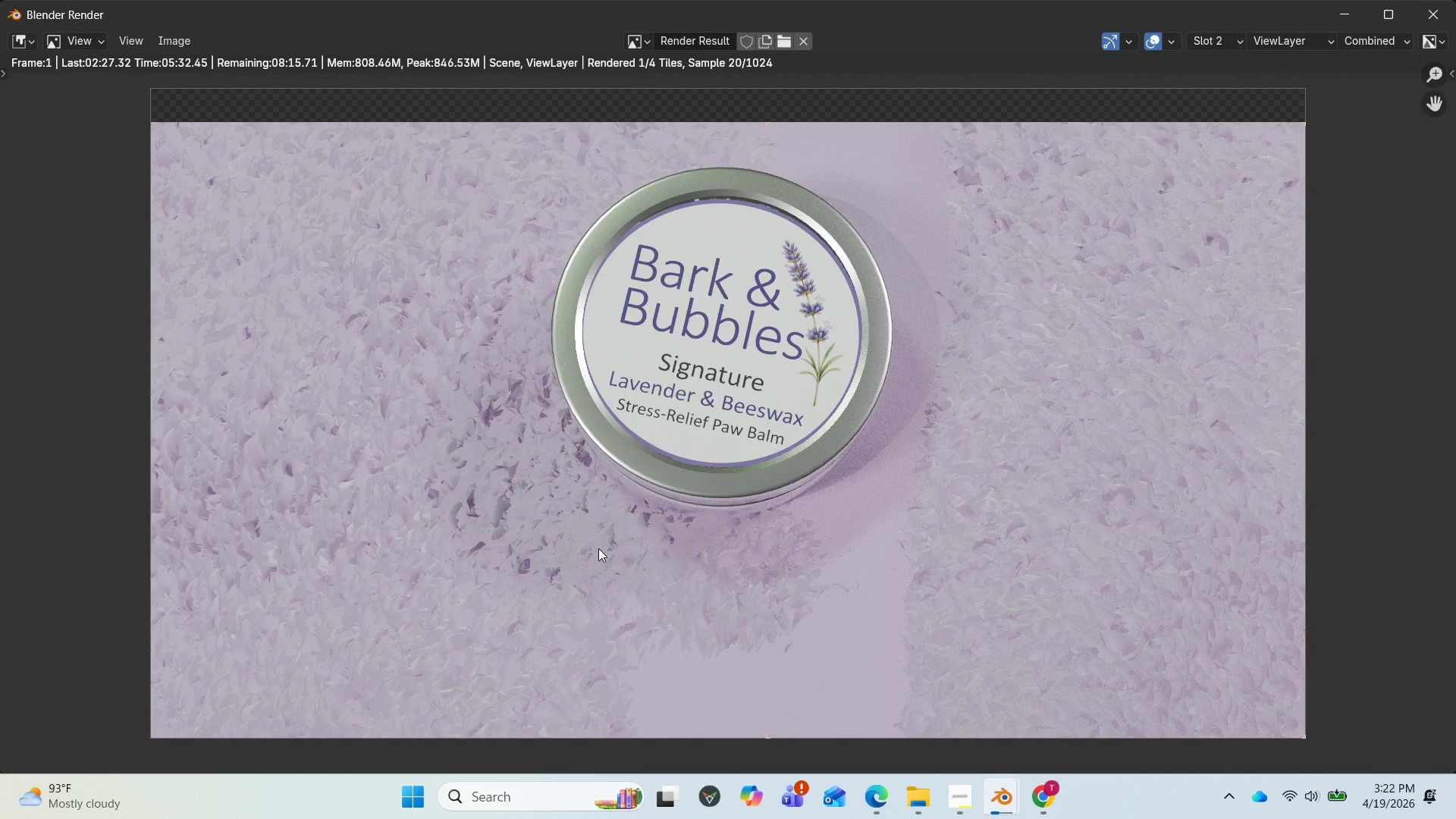 
scroll: coordinate [601, 548], scroll_direction: up, amount: 2.0
 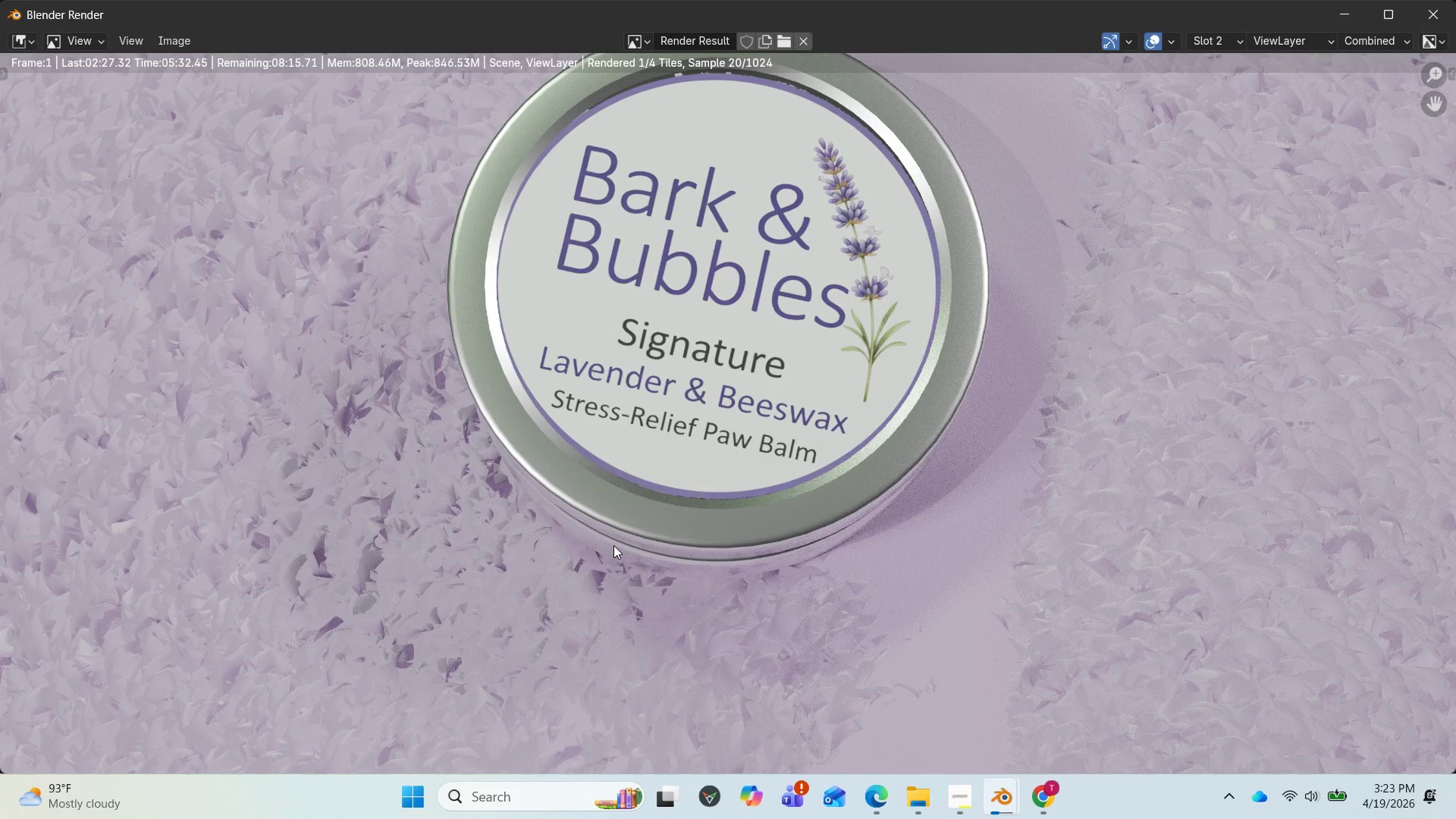 
scroll: coordinate [654, 558], scroll_direction: down, amount: 4.0
 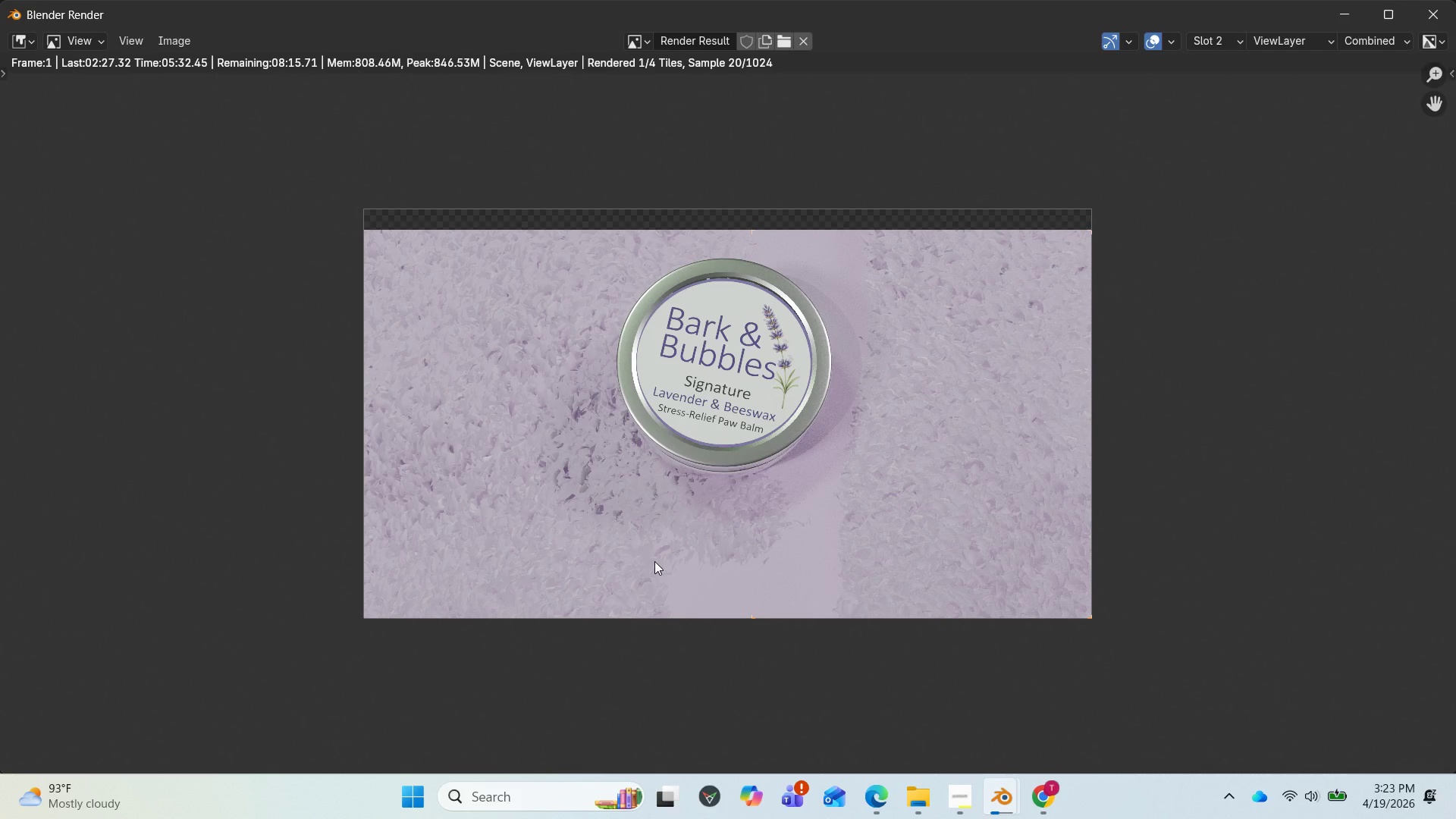 
scroll: coordinate [654, 561], scroll_direction: up, amount: 1.0
 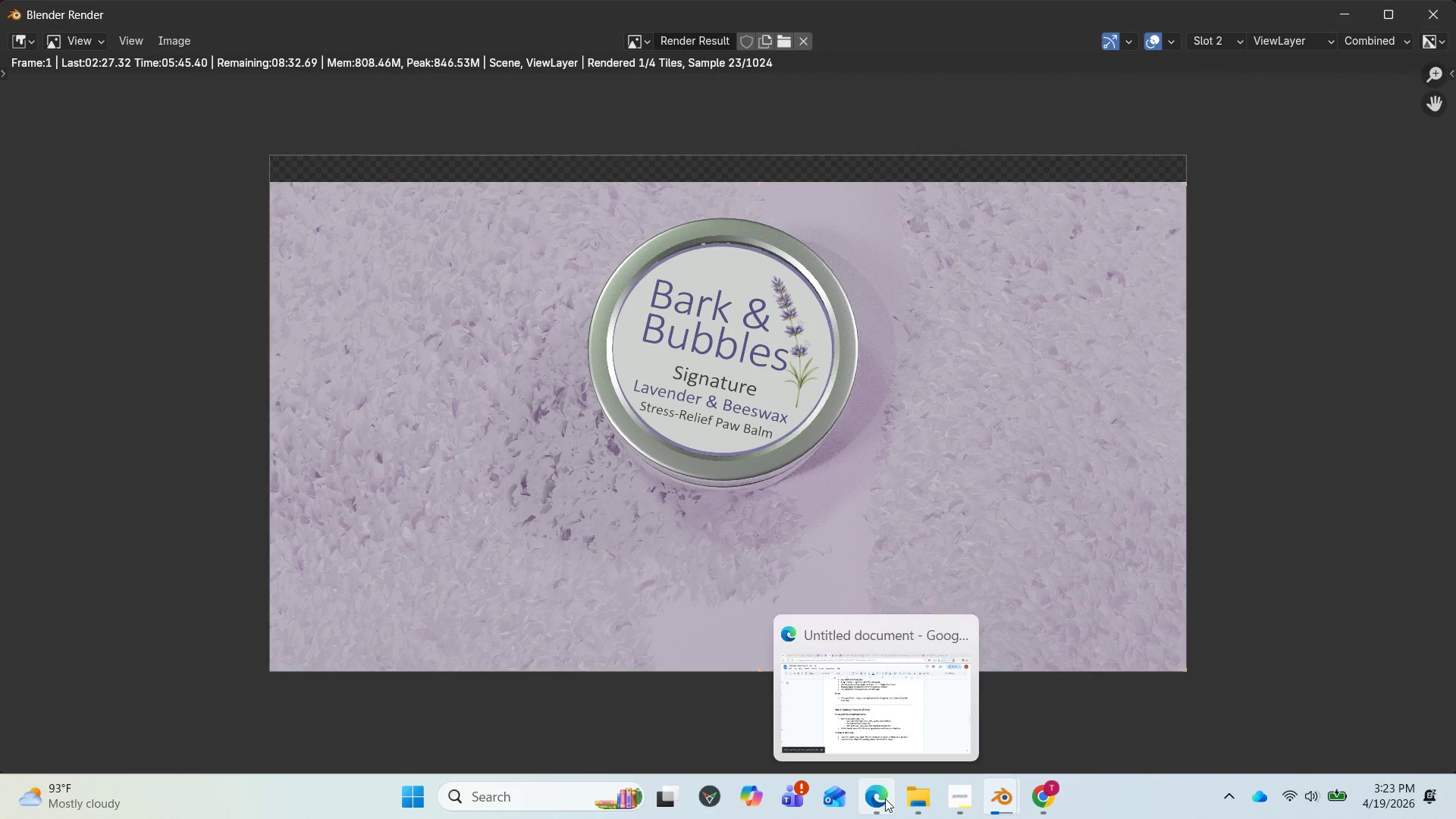 
wait(5.93)
 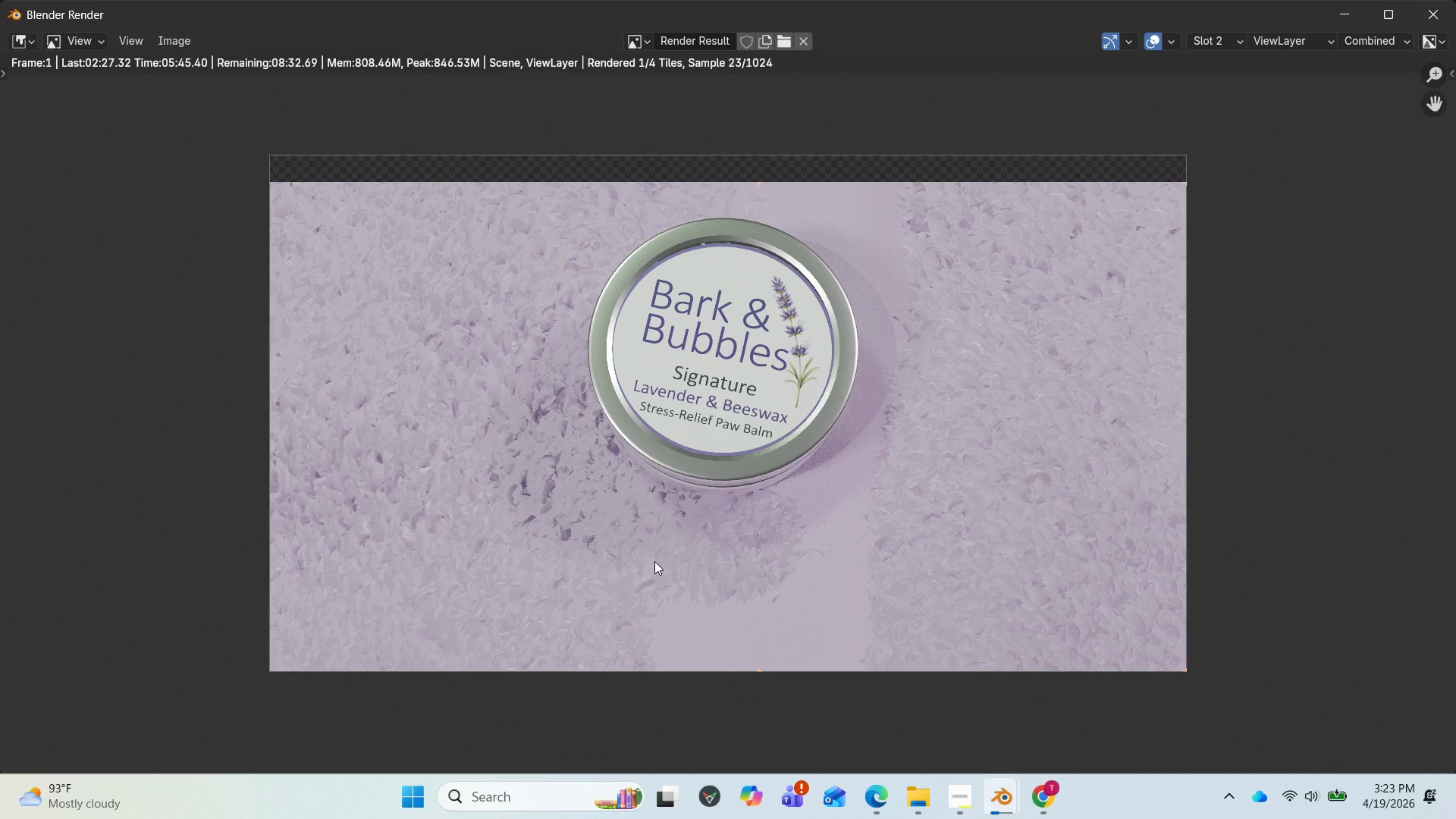 
left_click([951, 796])